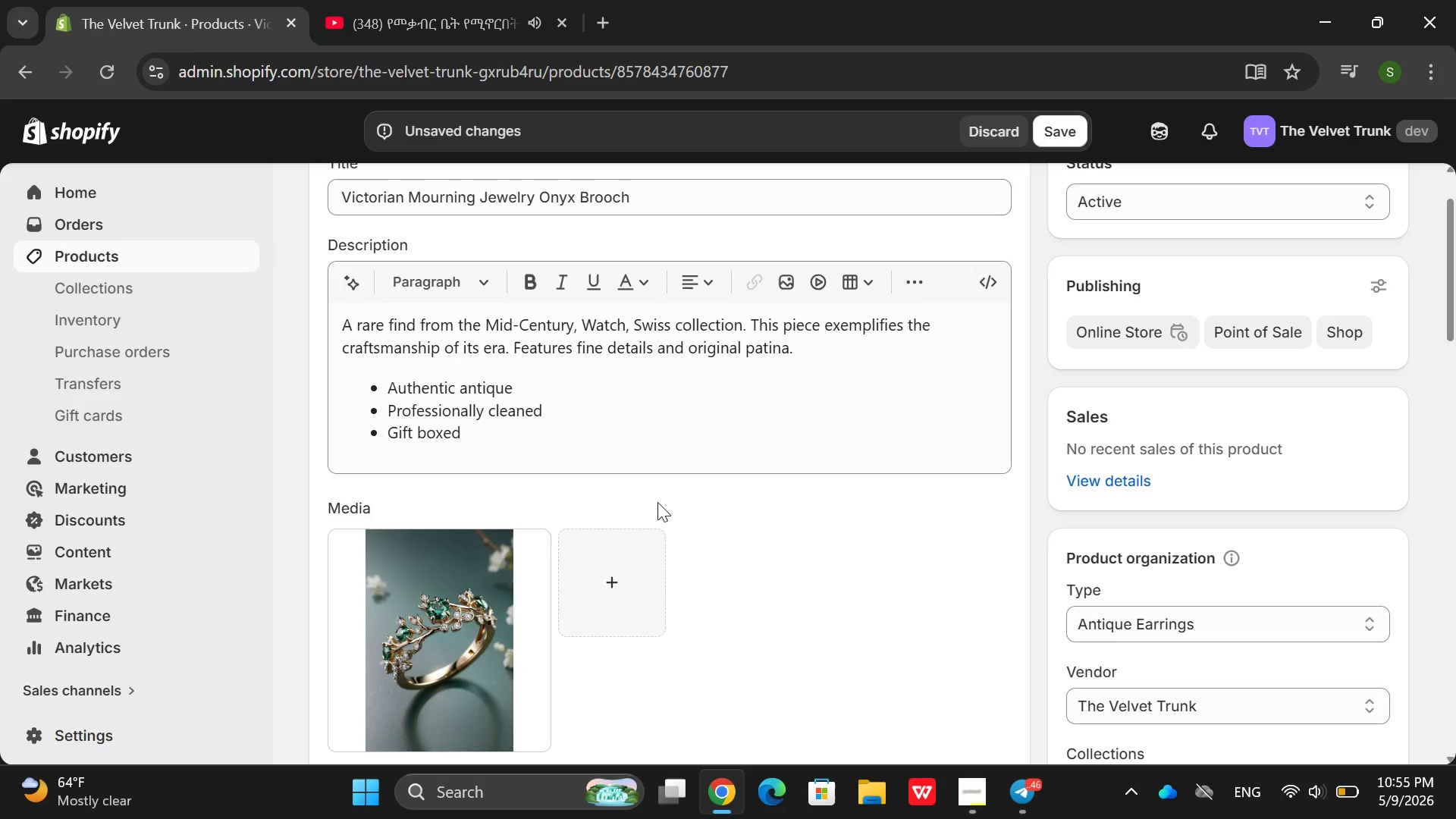 
left_click([437, 633])
 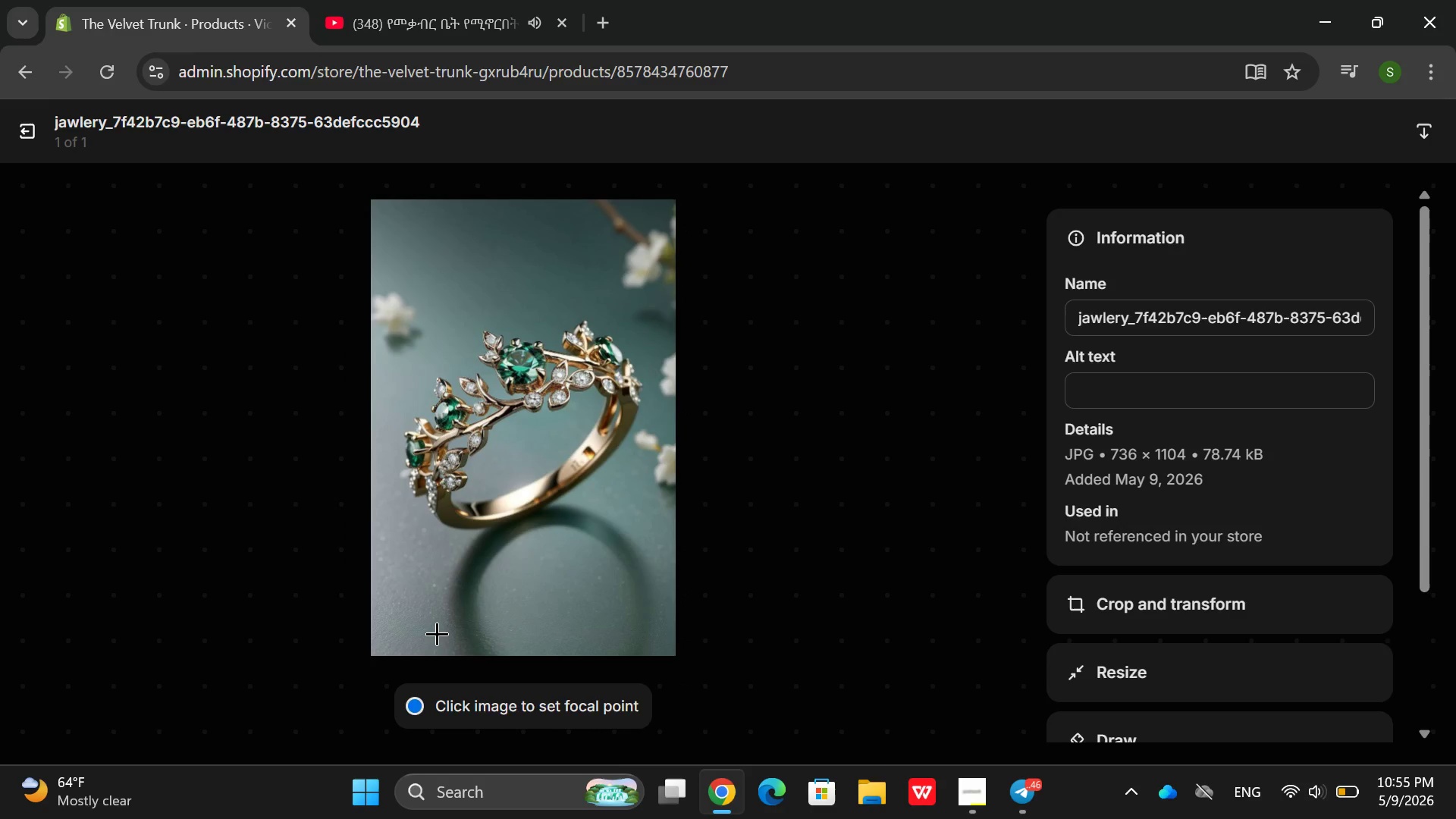 
wait(15.59)
 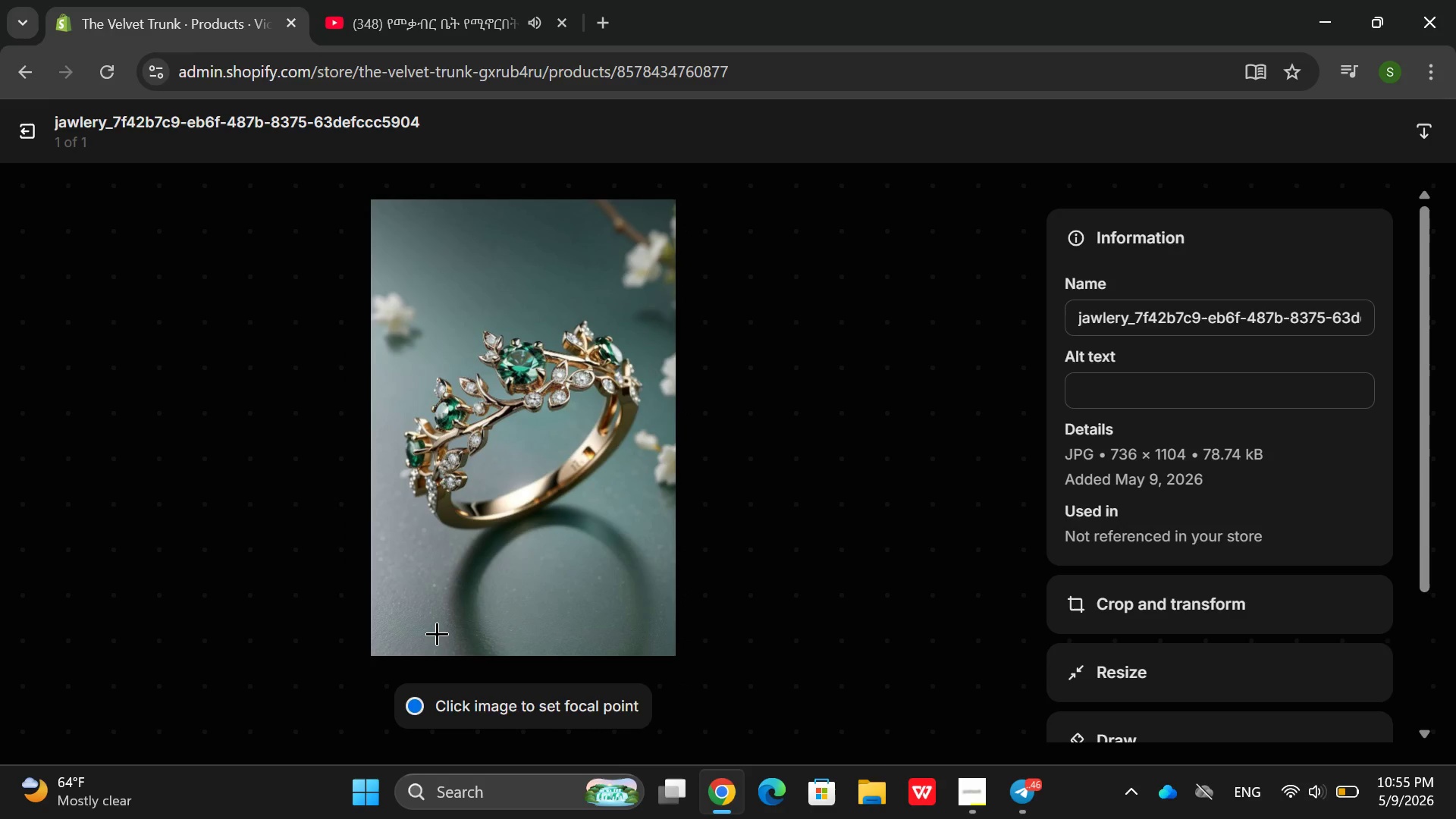 
left_click([1128, 402])
 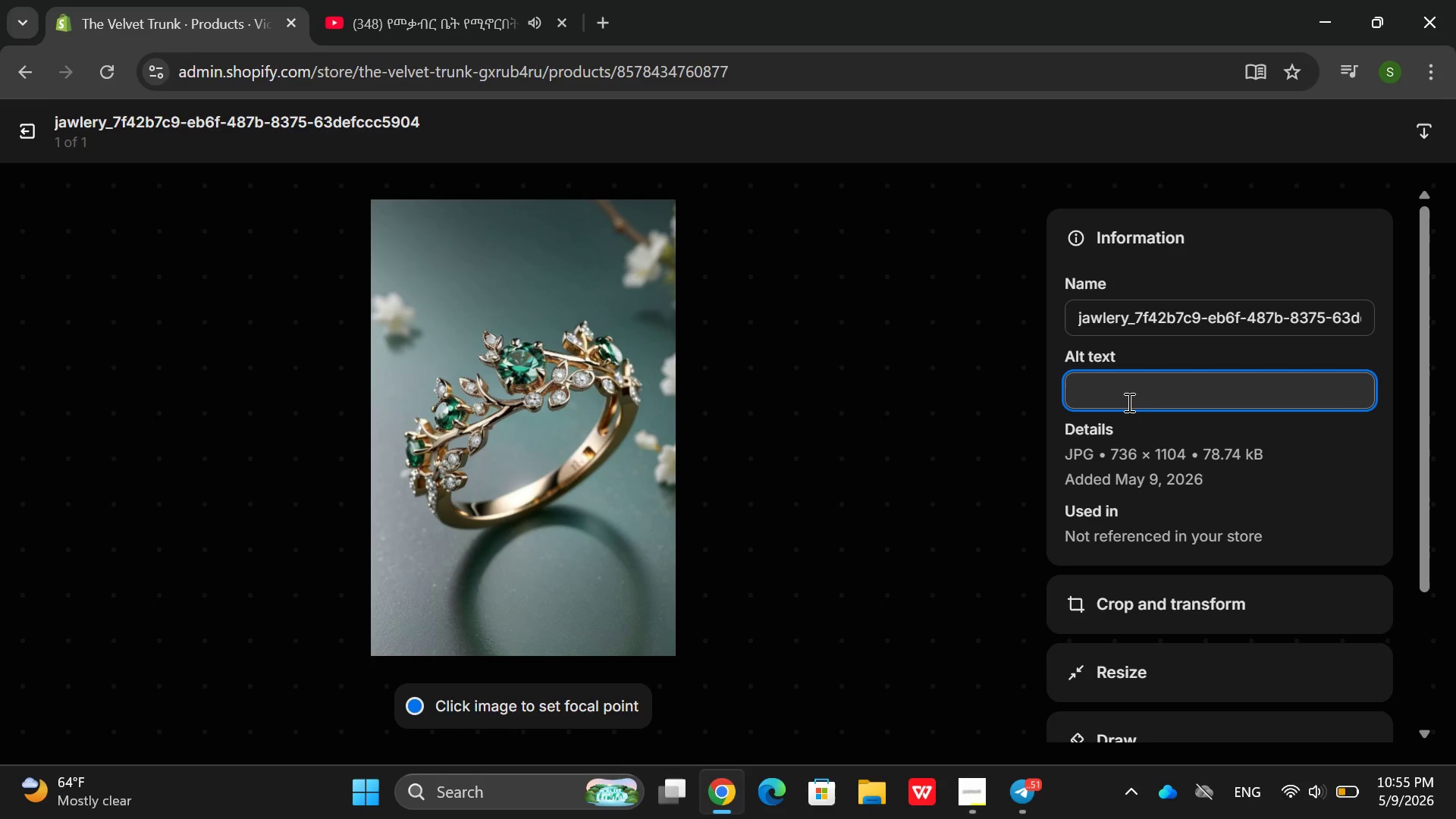 
type(visto)
key(Backspace)
key(Backspace)
key(Backspace)
type(cti)
key(Backspace)
type(otian mouring )
key(Backspace)
 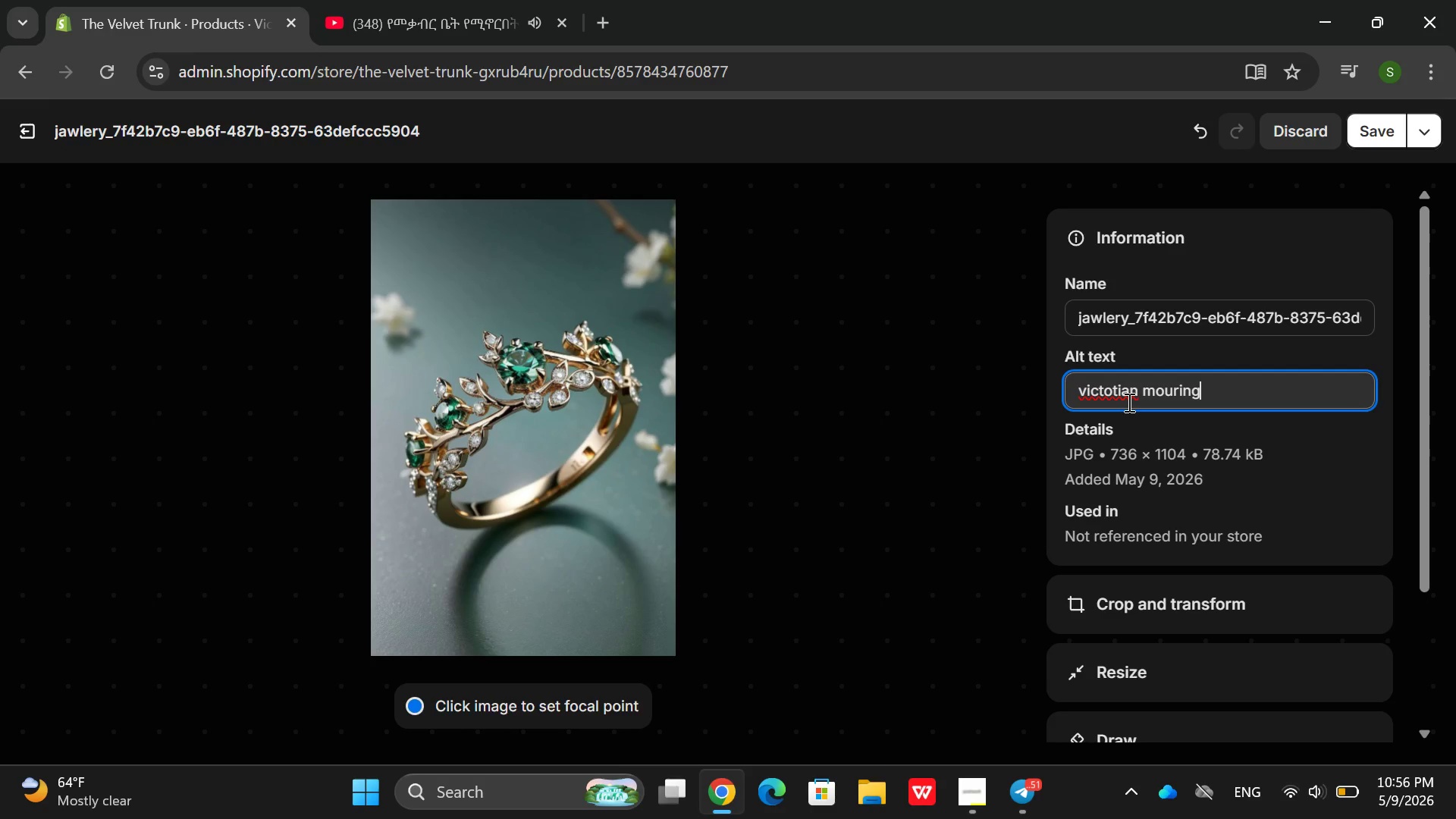 
hold_key(key=Backspace, duration=1.17)
 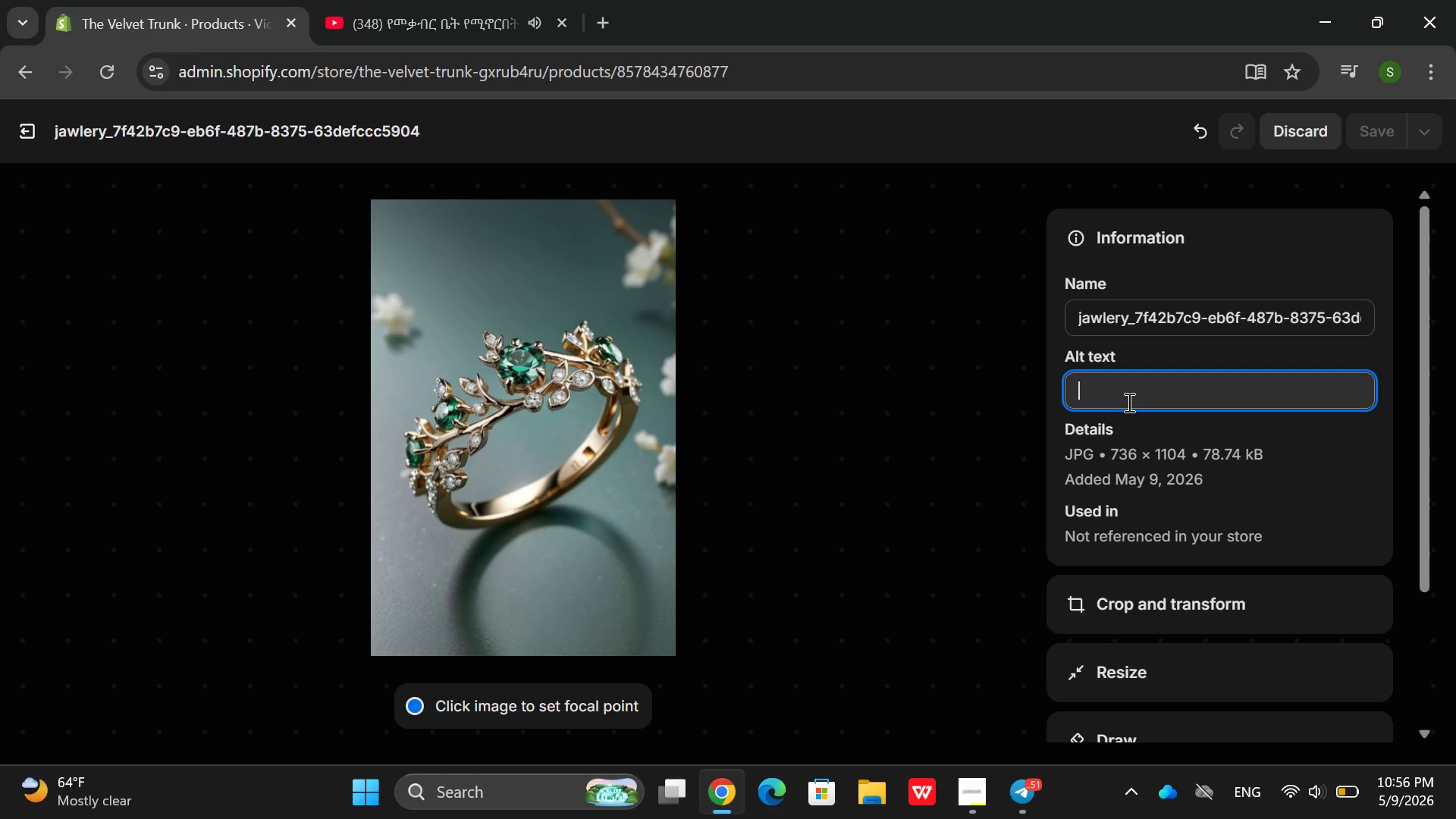 
type(Victorian )
 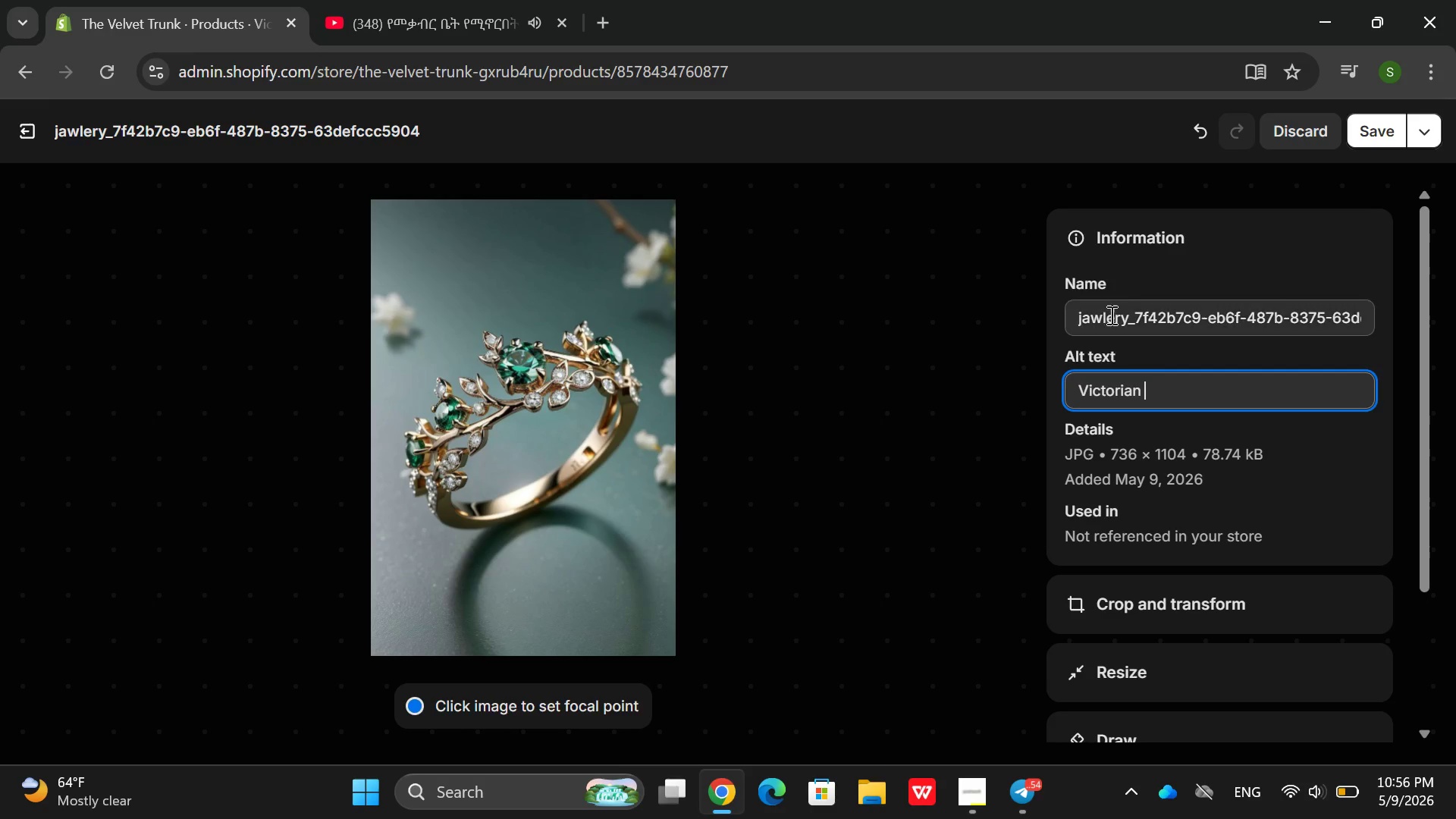 
type(mourning broocj)
key(Backspace)
type(h, req)
key(Backspace)
key(Backspace)
type(ectangulat black onyx)
key(Backspace)
type(, 9ct gold )
 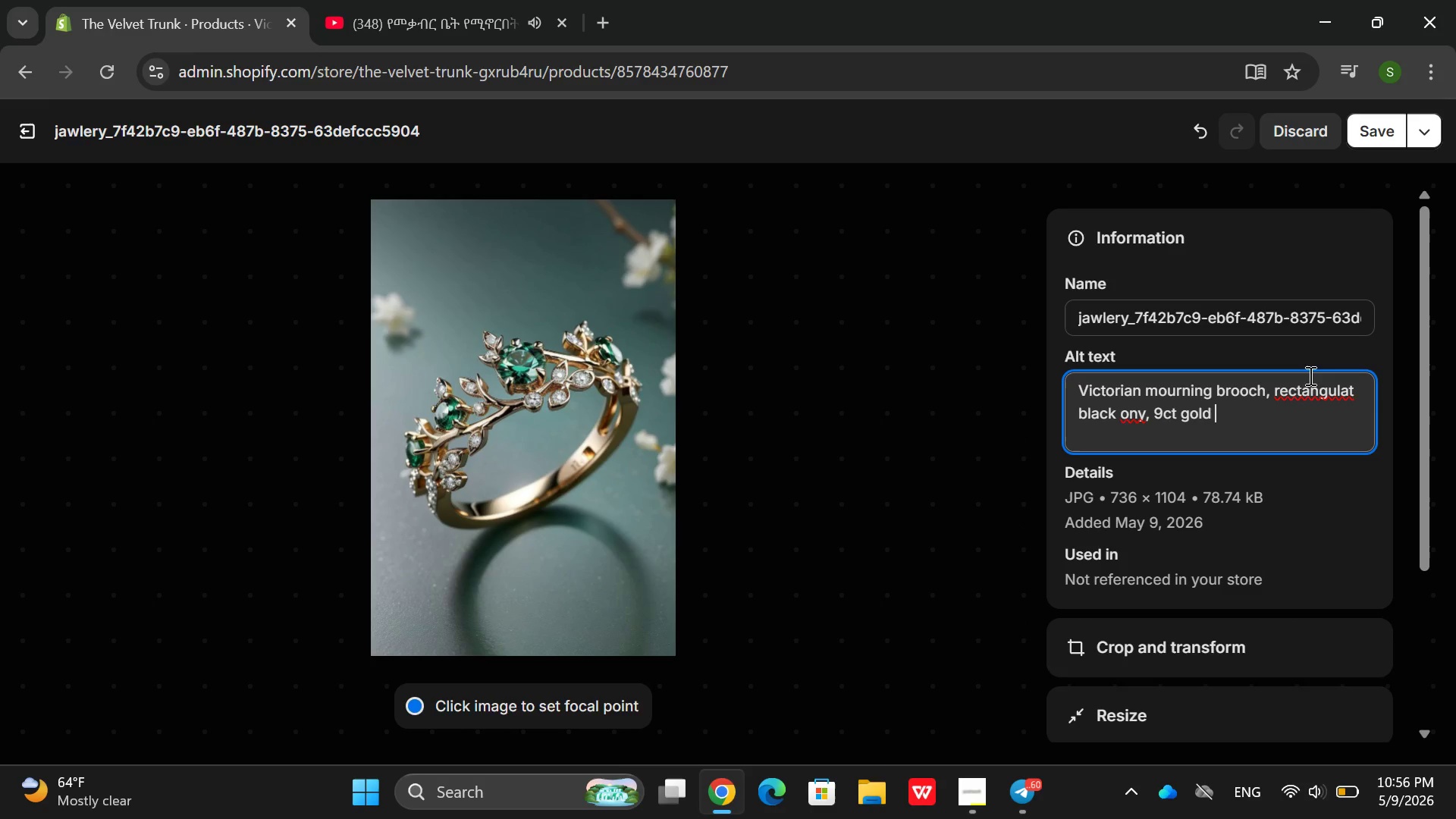 
wait(7.58)
 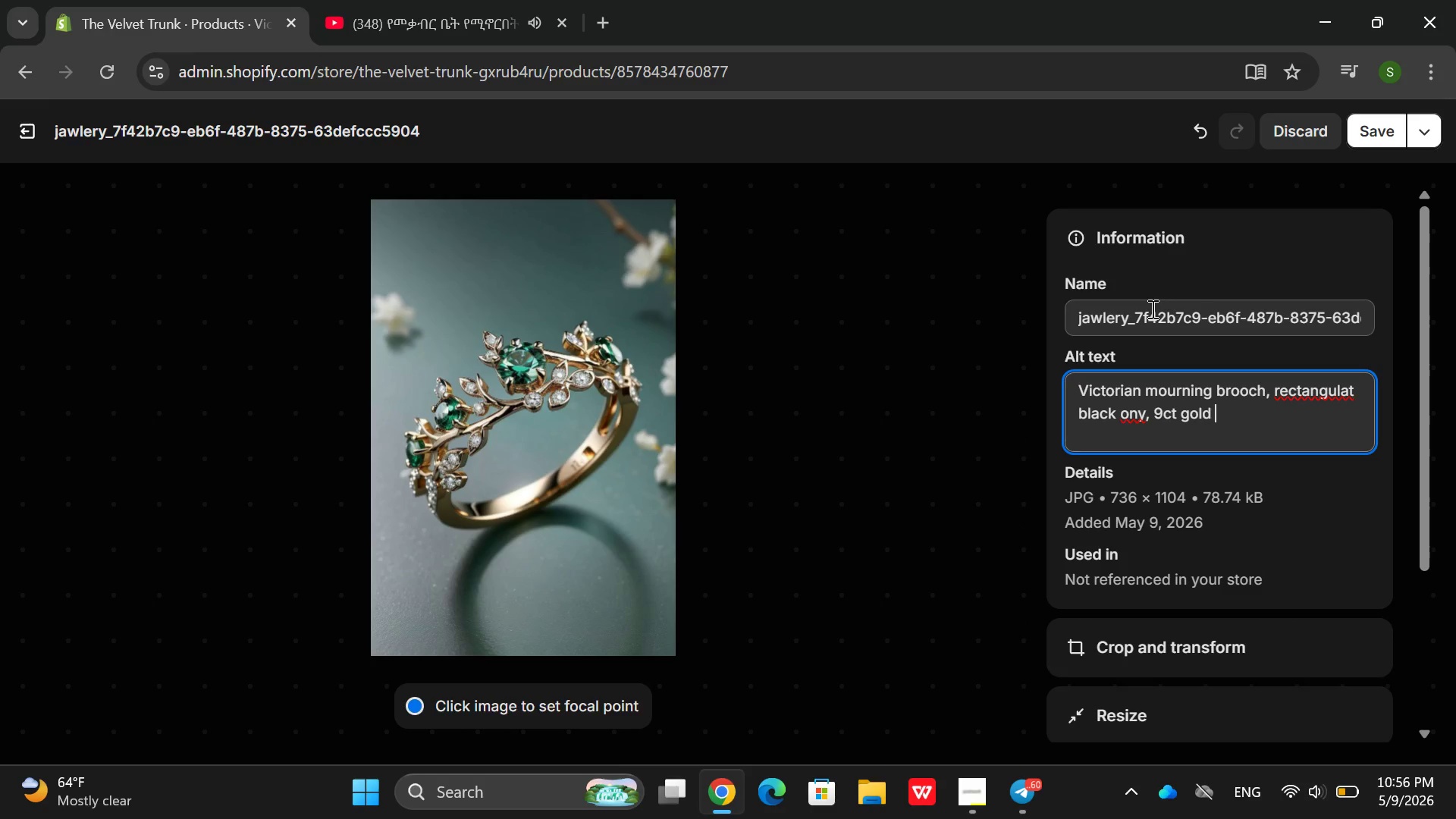 
type([ear)
key(Backspace)
key(Backspace)
key(Backspace)
key(Backspace)
type(pearl )
 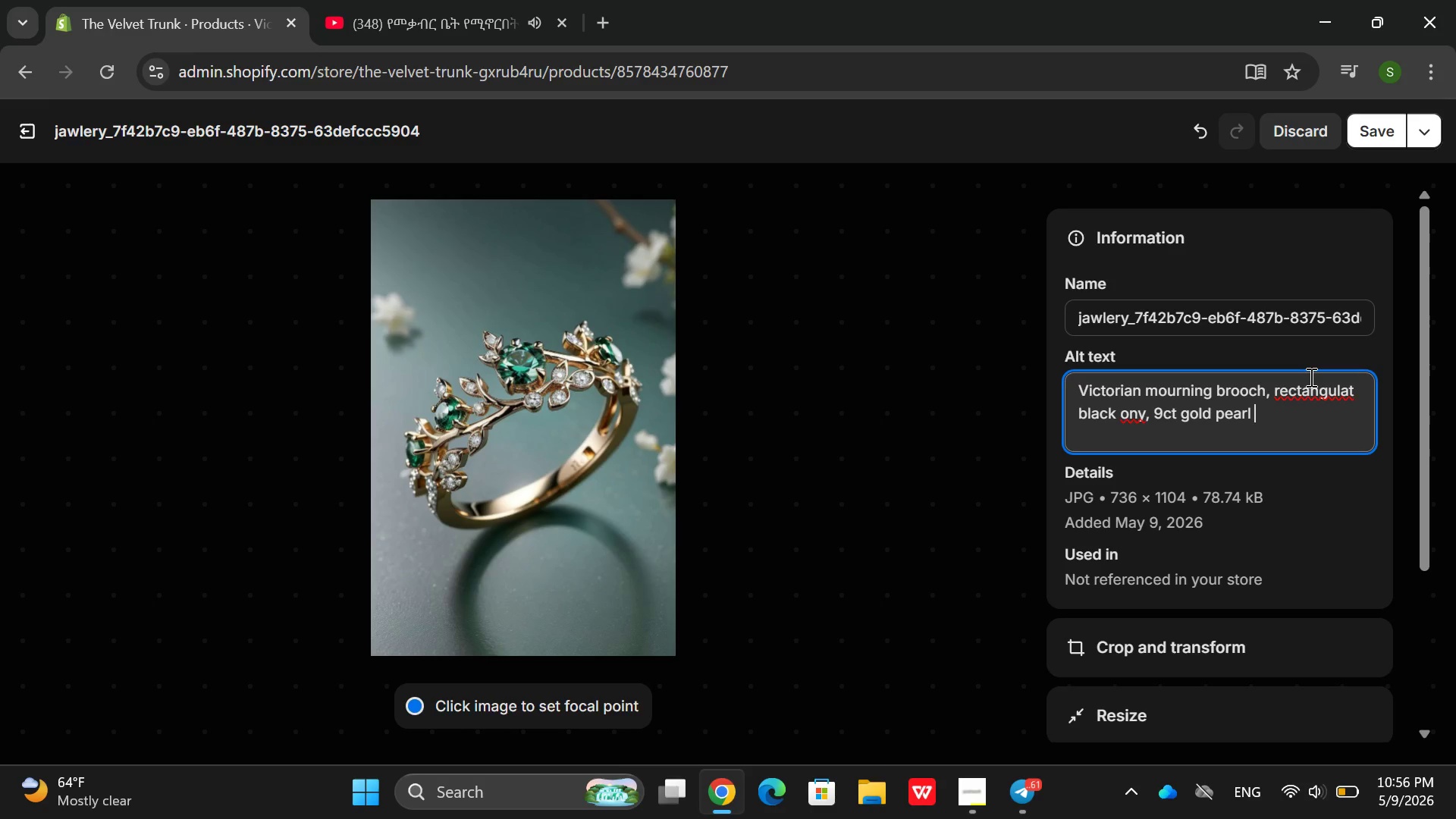 
wait(5.72)
 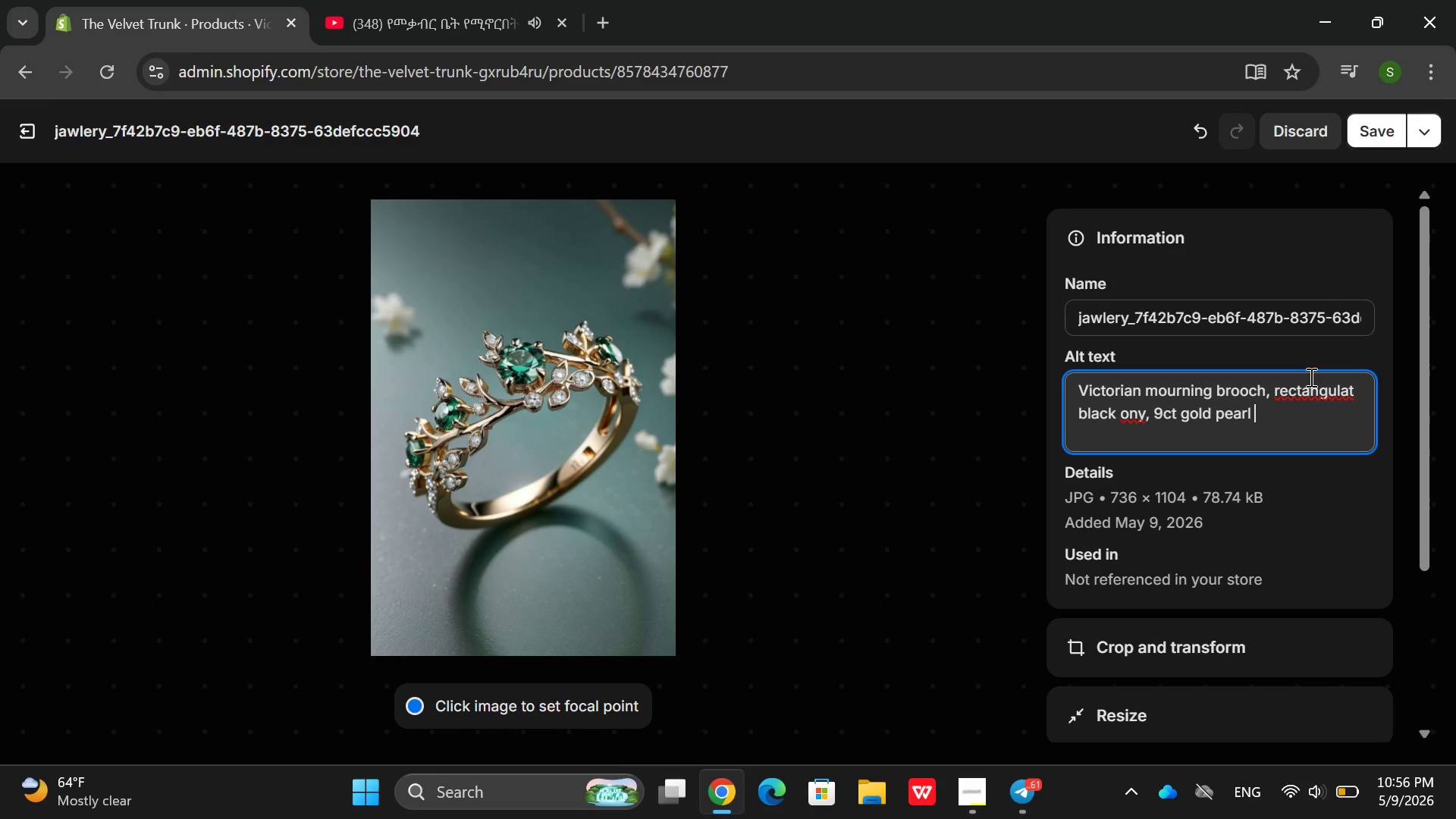 
right_click([1323, 386])
 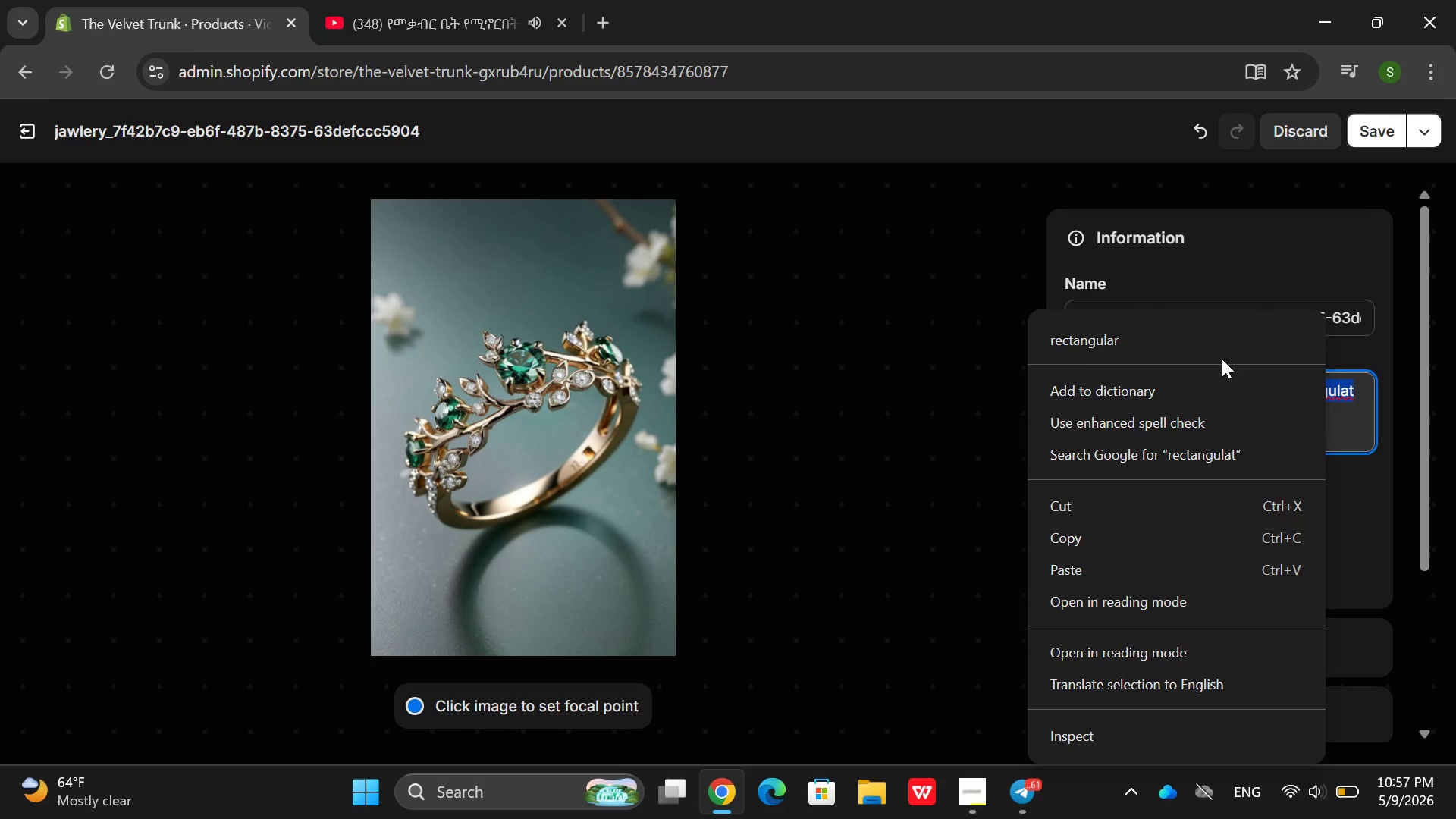 
left_click([1179, 335])
 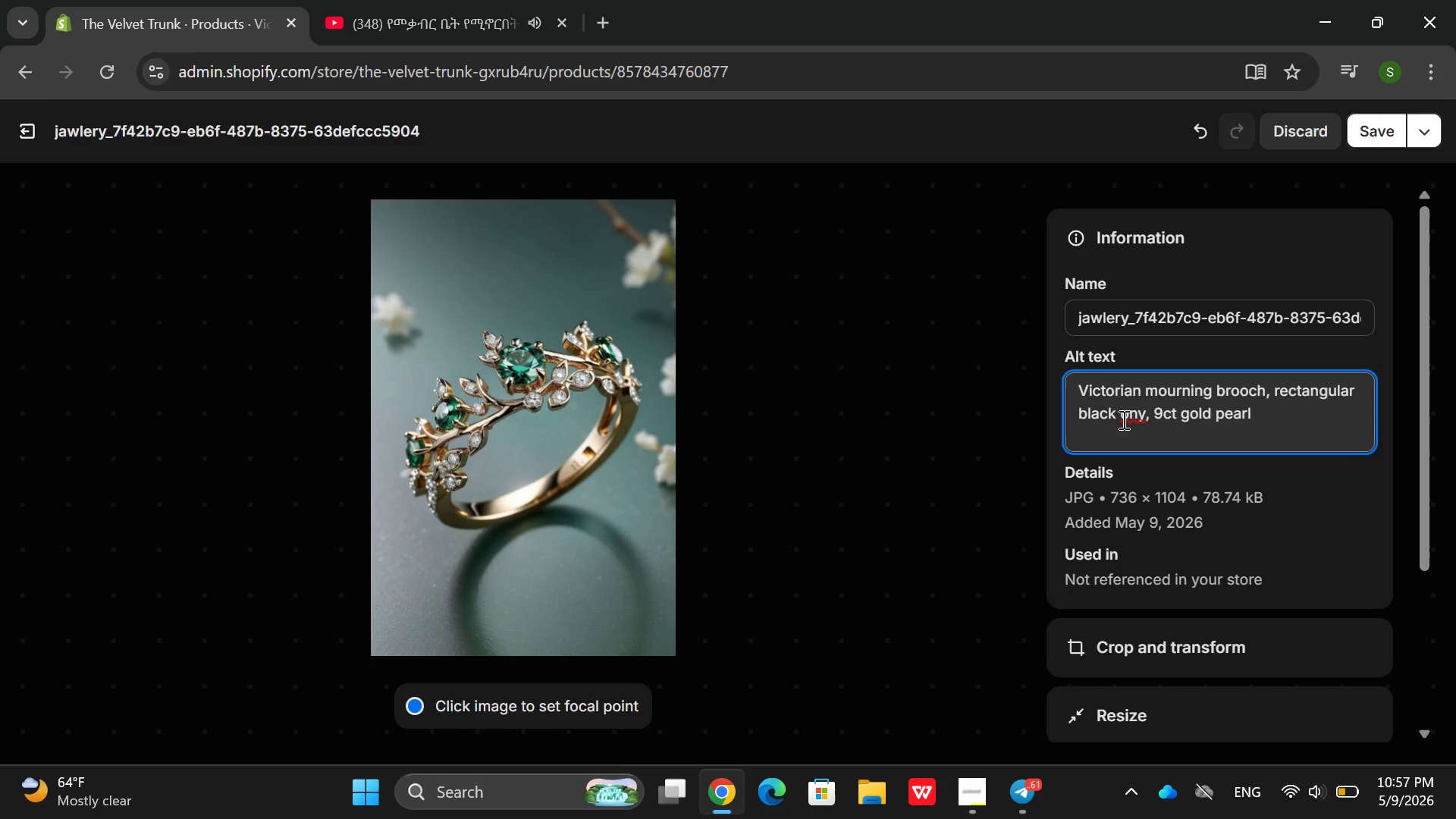 
left_click([1127, 416])
 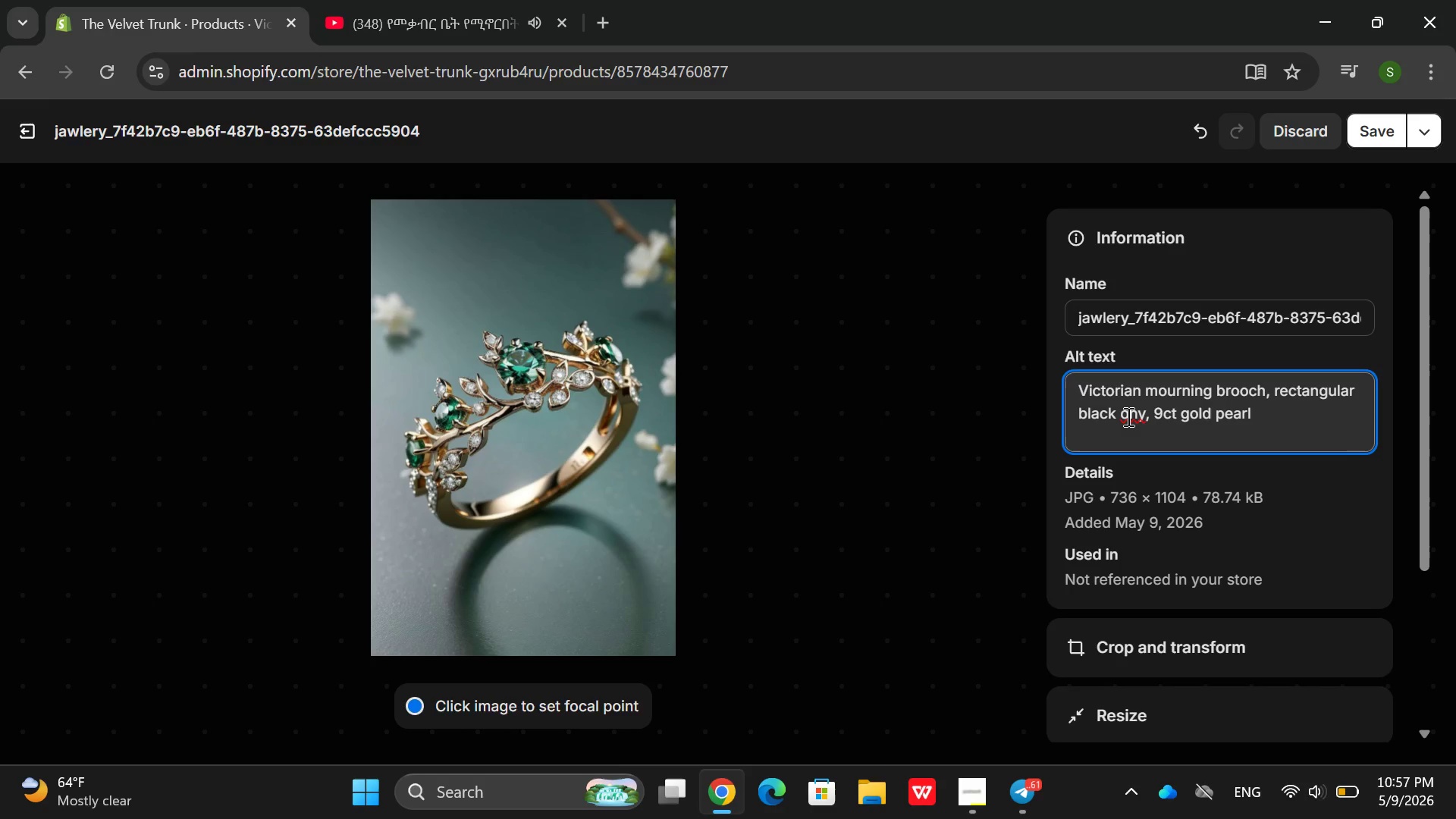 
key(ArrowRight)
 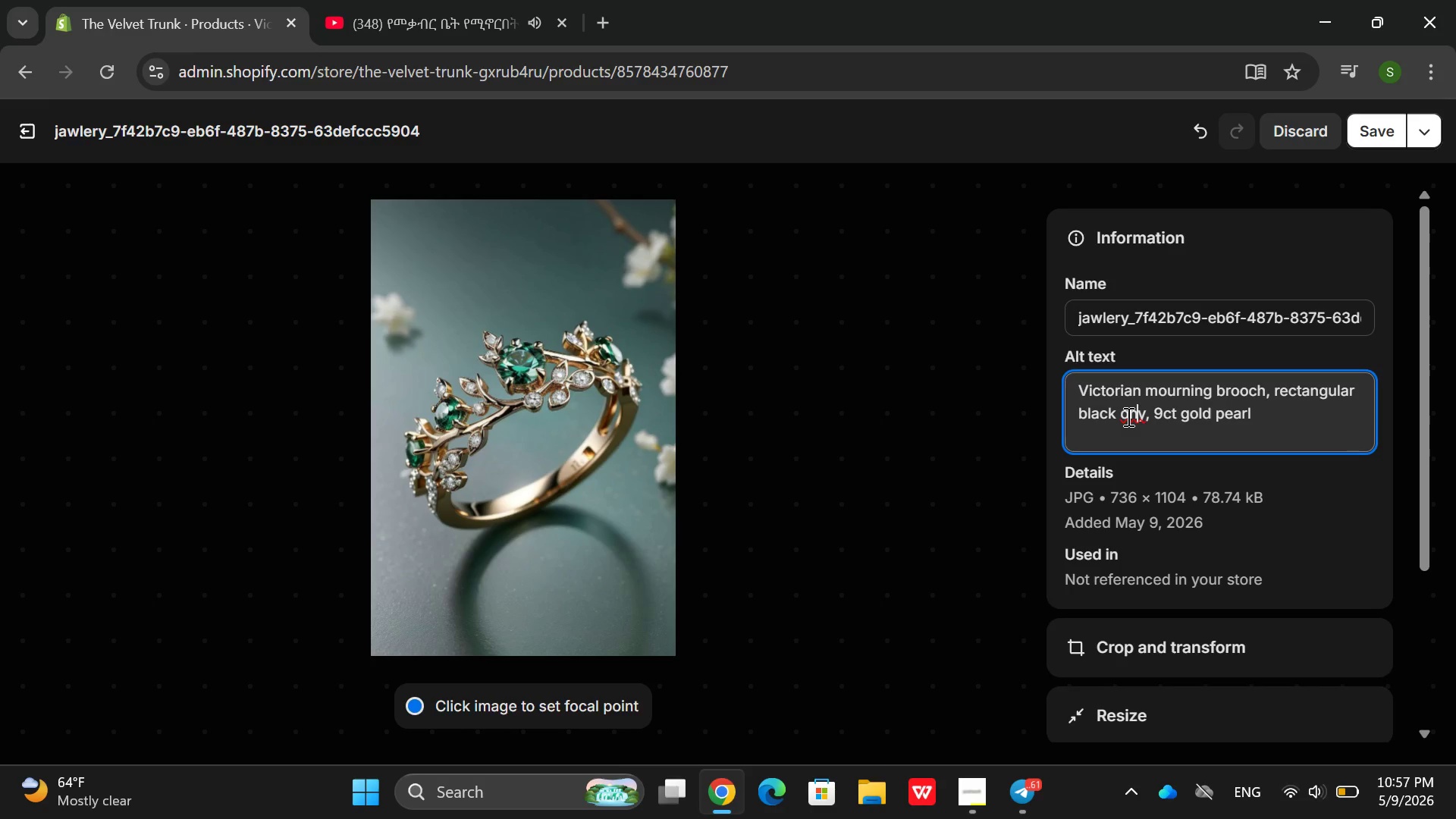 
key(L)
 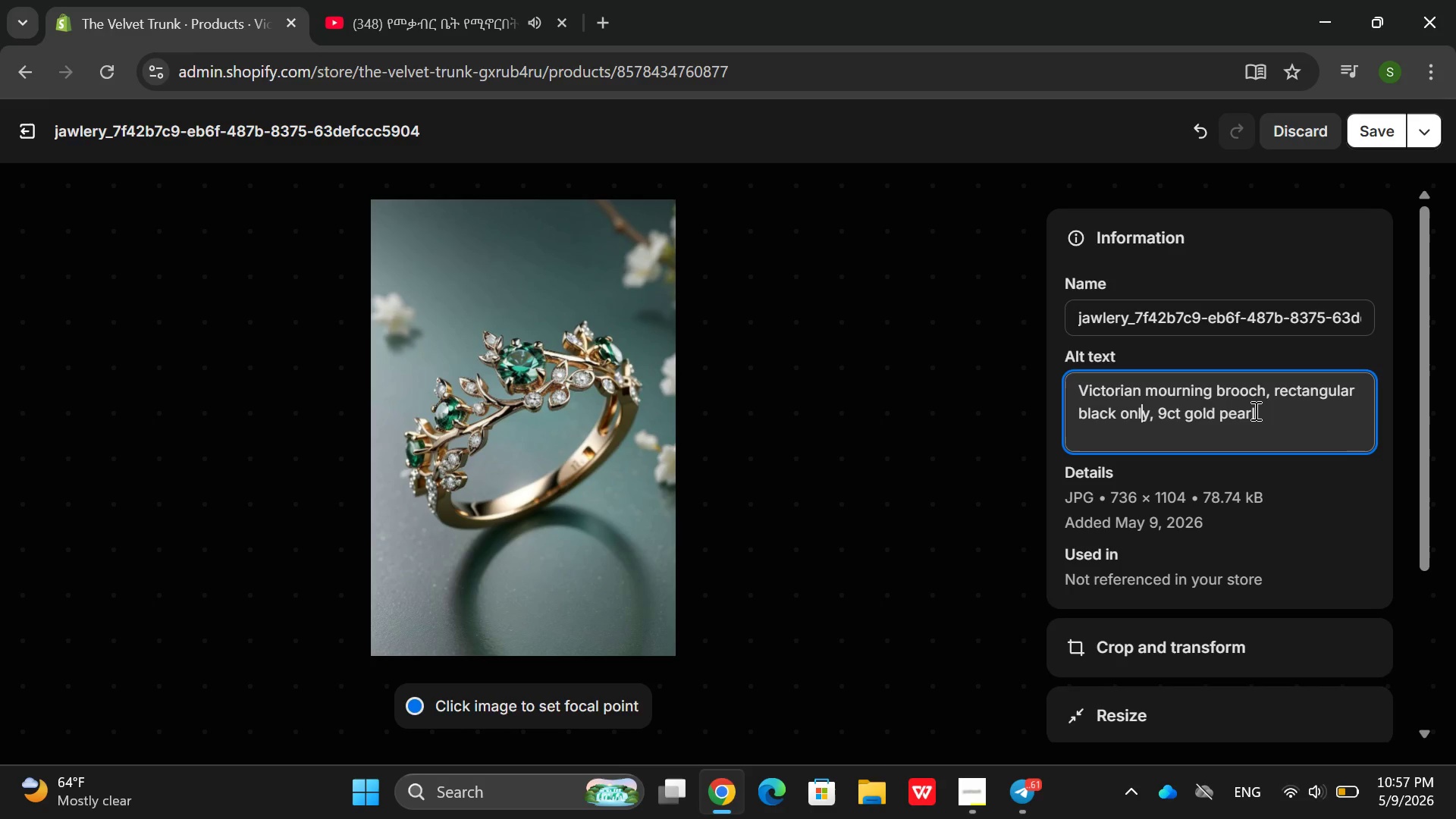 
left_click([1254, 410])
 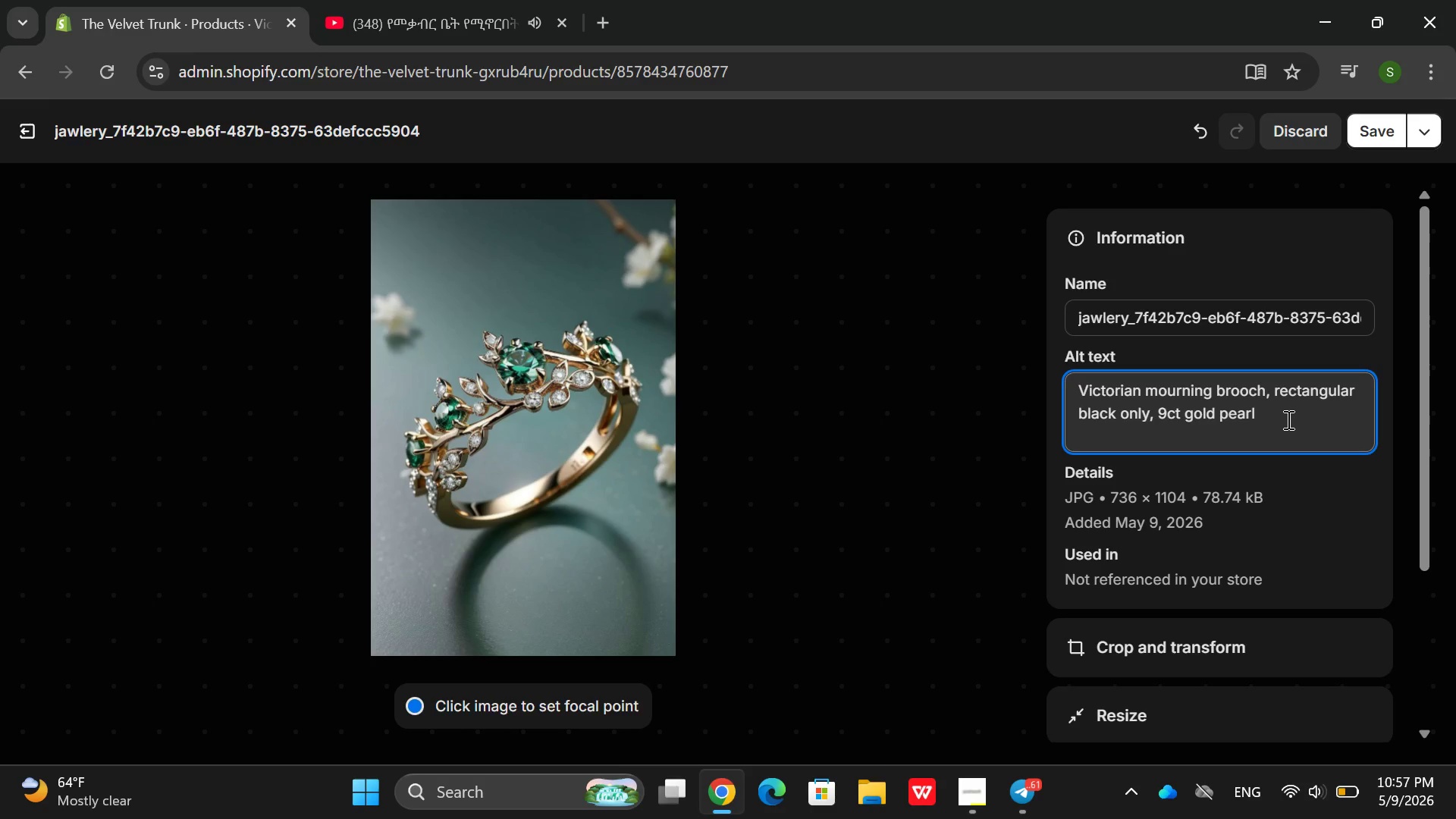 
wait(6.64)
 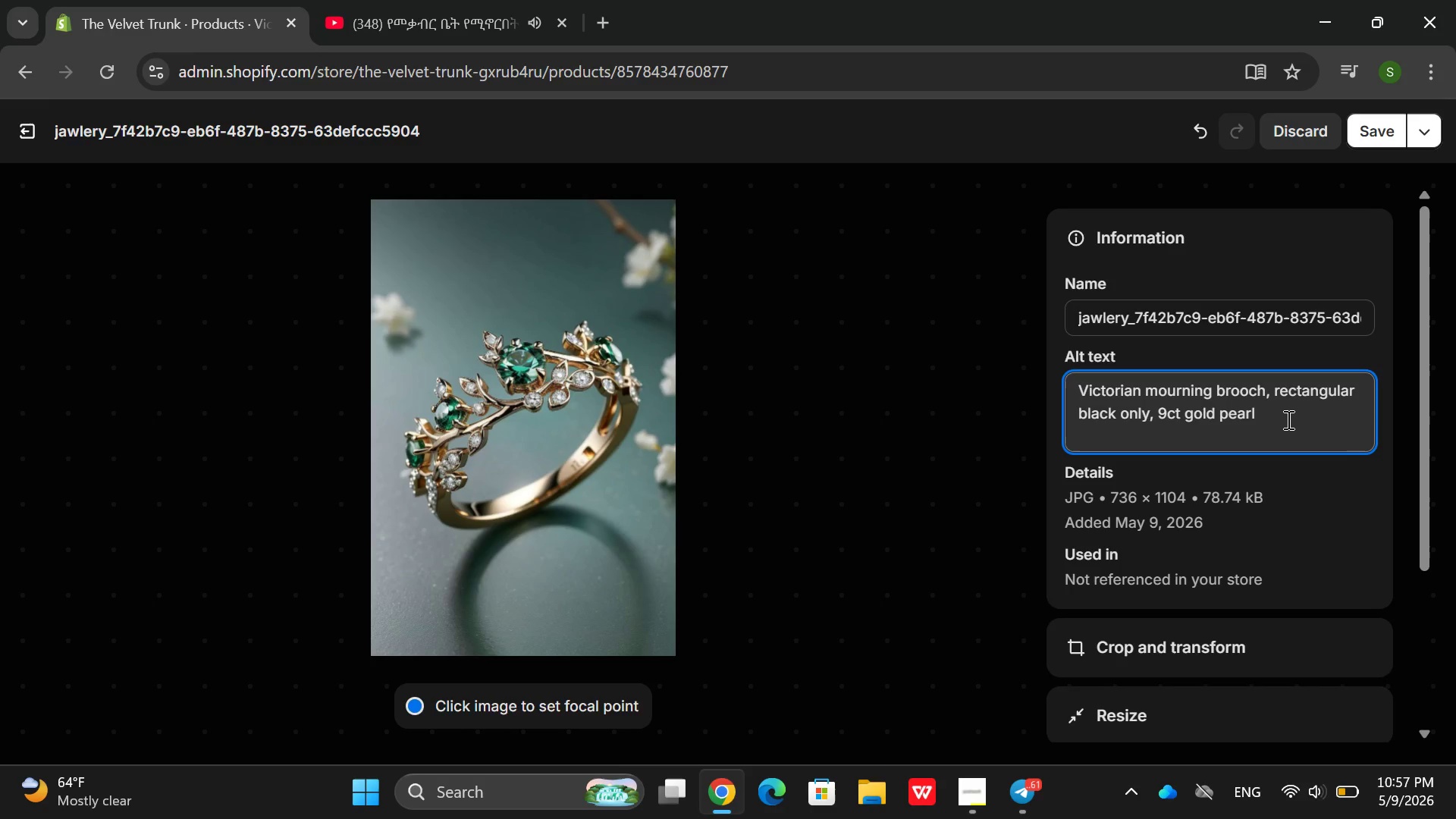 
type( inis)
key(Backspace)
type(tials )
 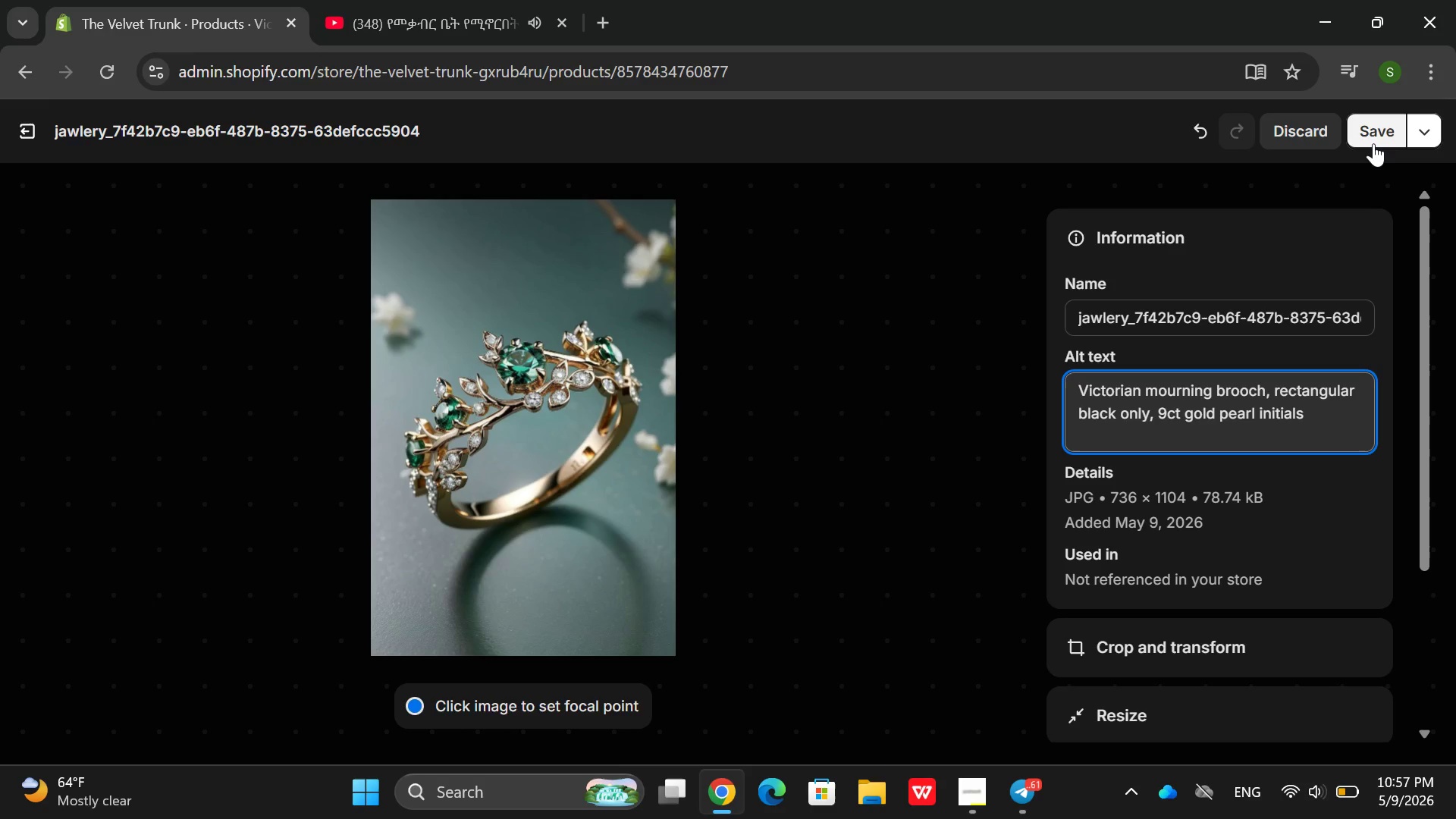 
left_click([1378, 135])
 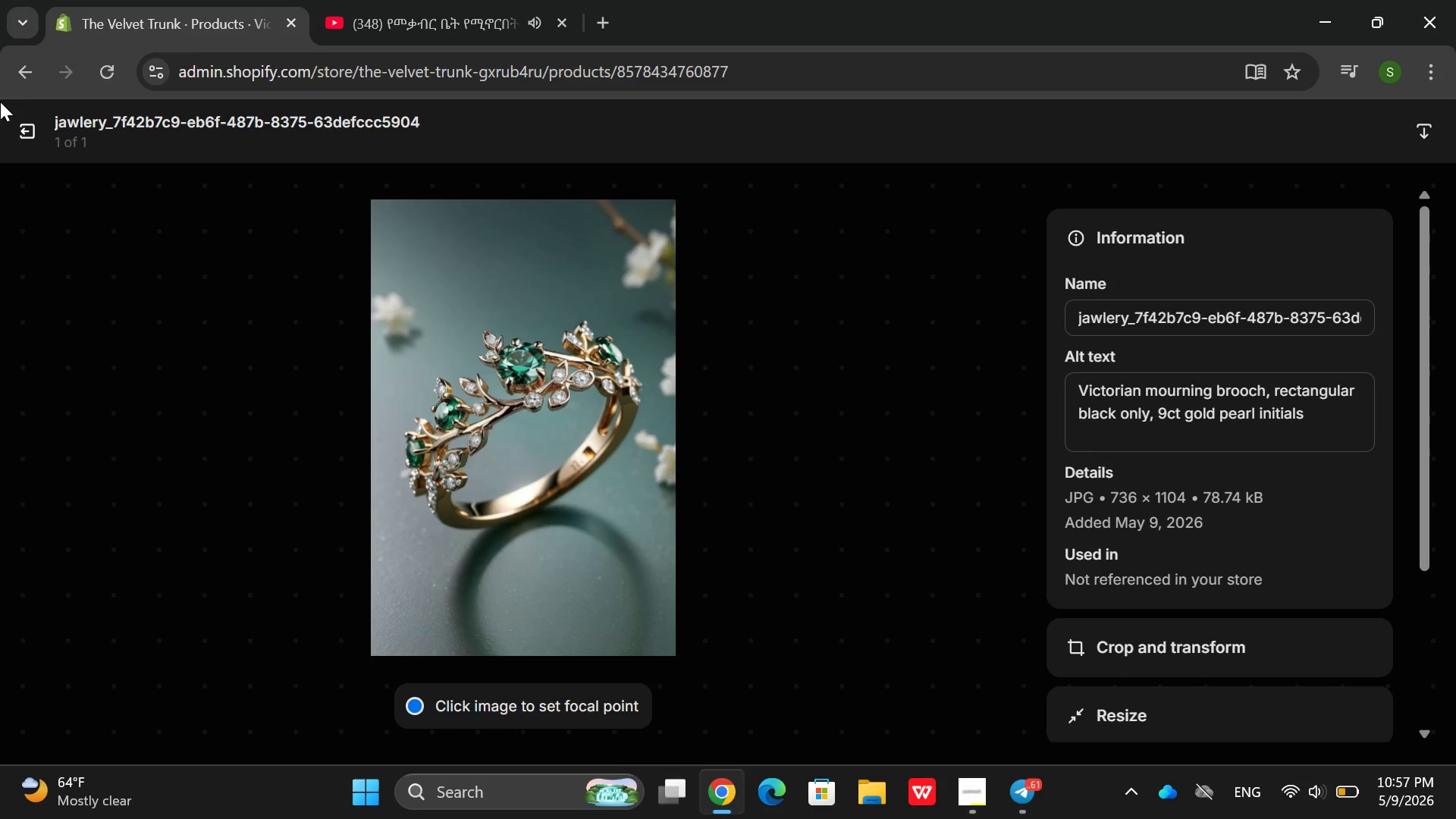 
left_click([53, 142])
 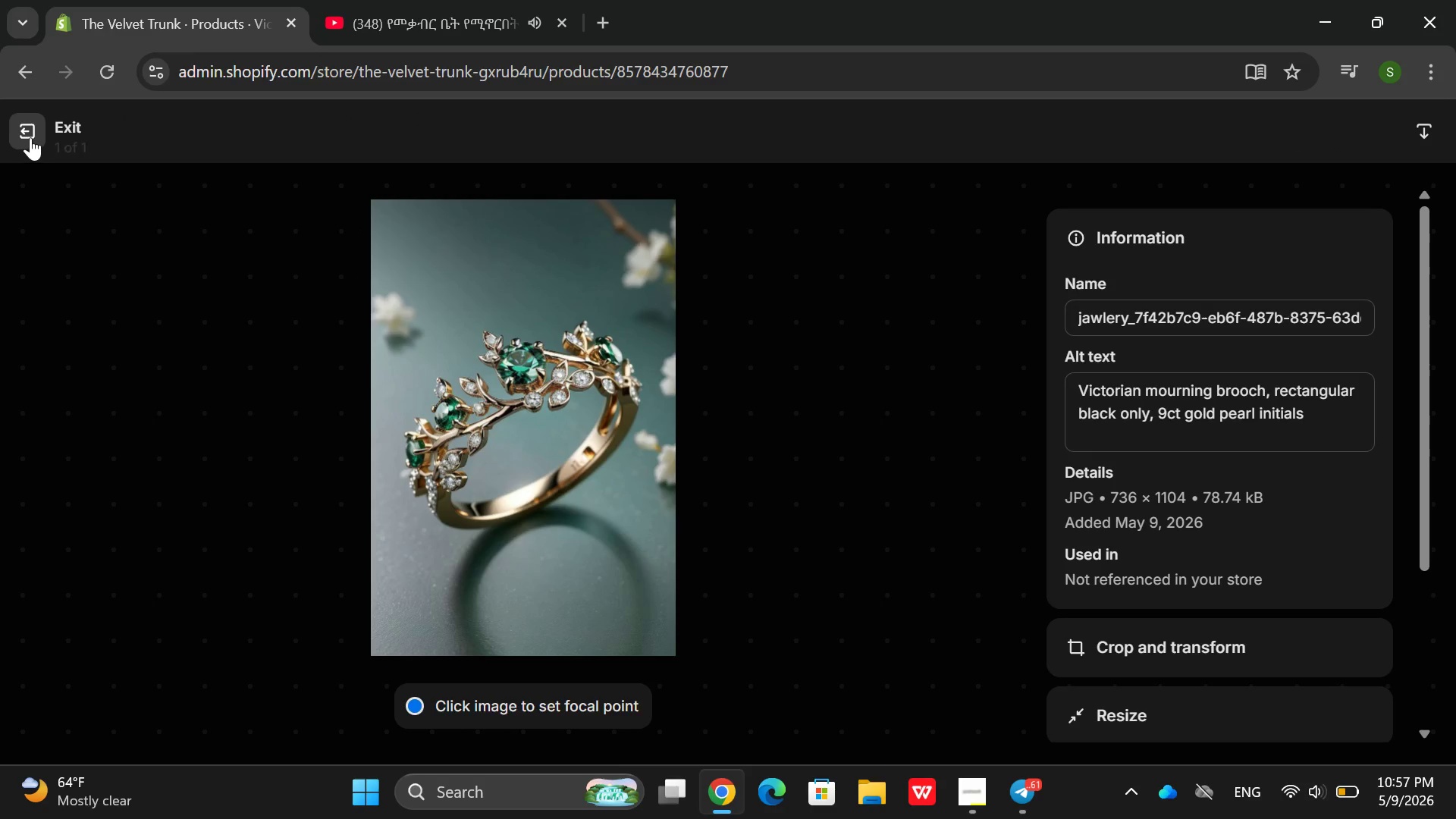 
left_click([30, 137])
 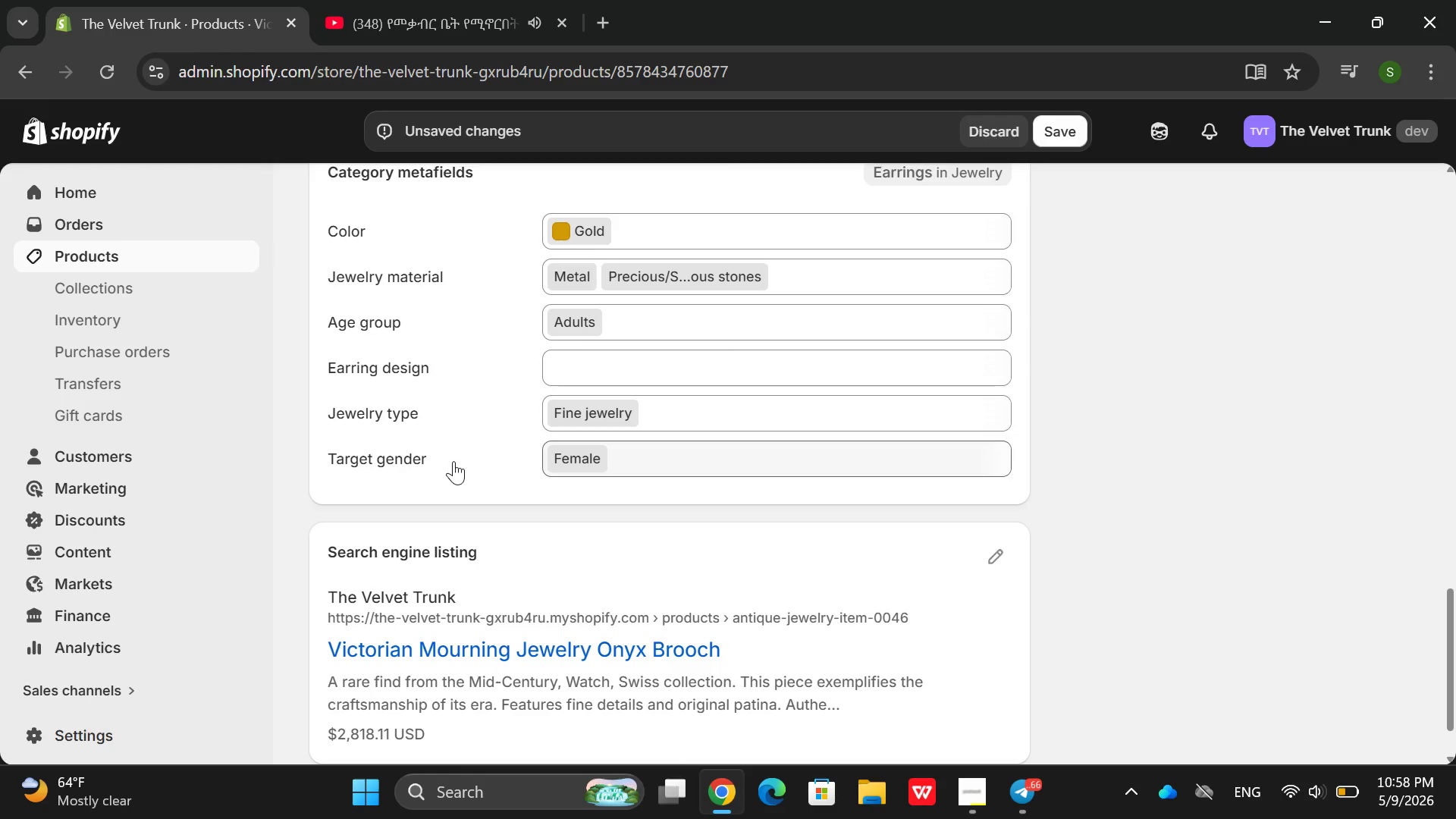 
wait(62.19)
 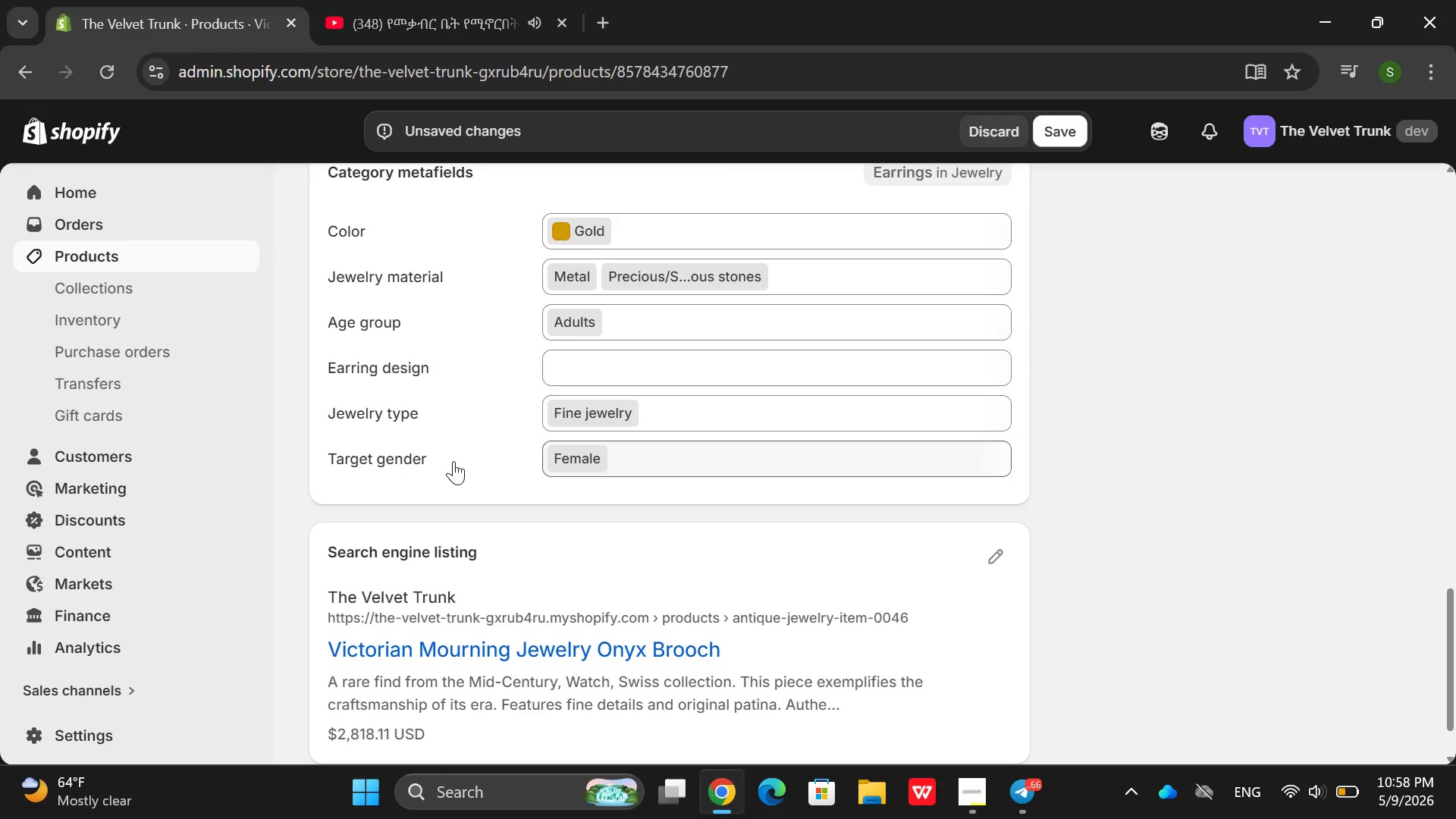 
left_click([932, 782])